 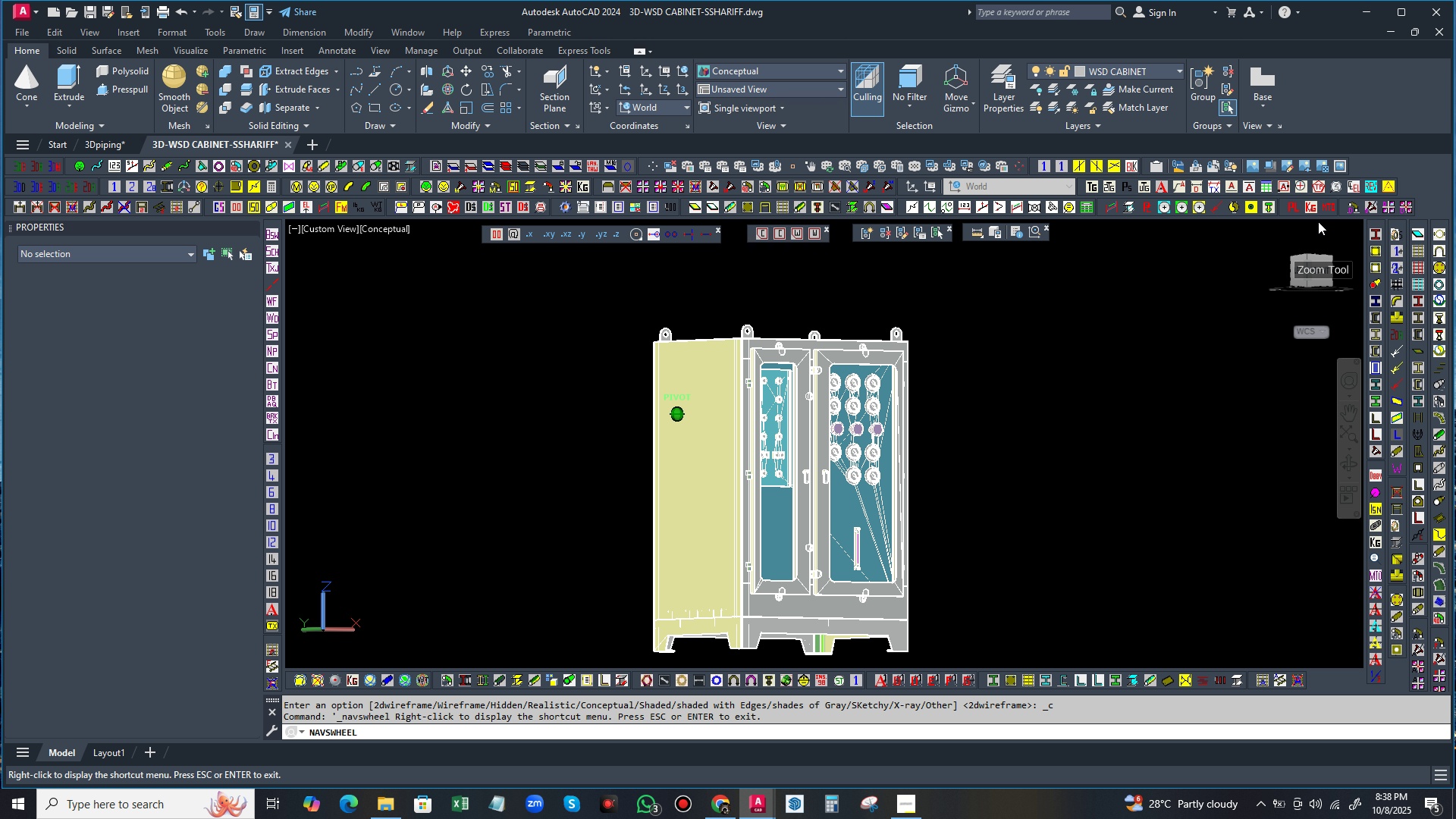 
left_click([1307, 256])
 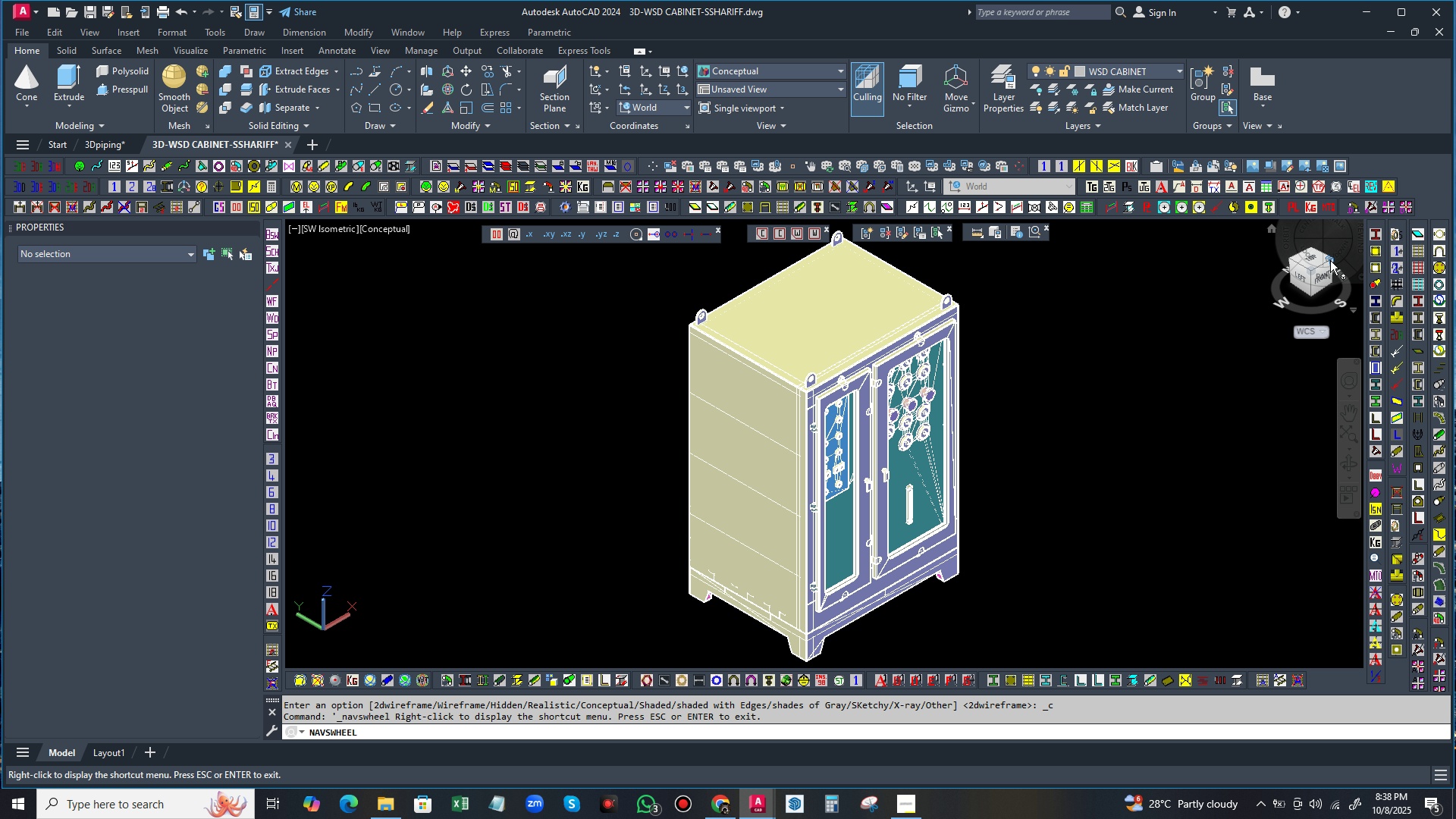 
left_click([1330, 260])
 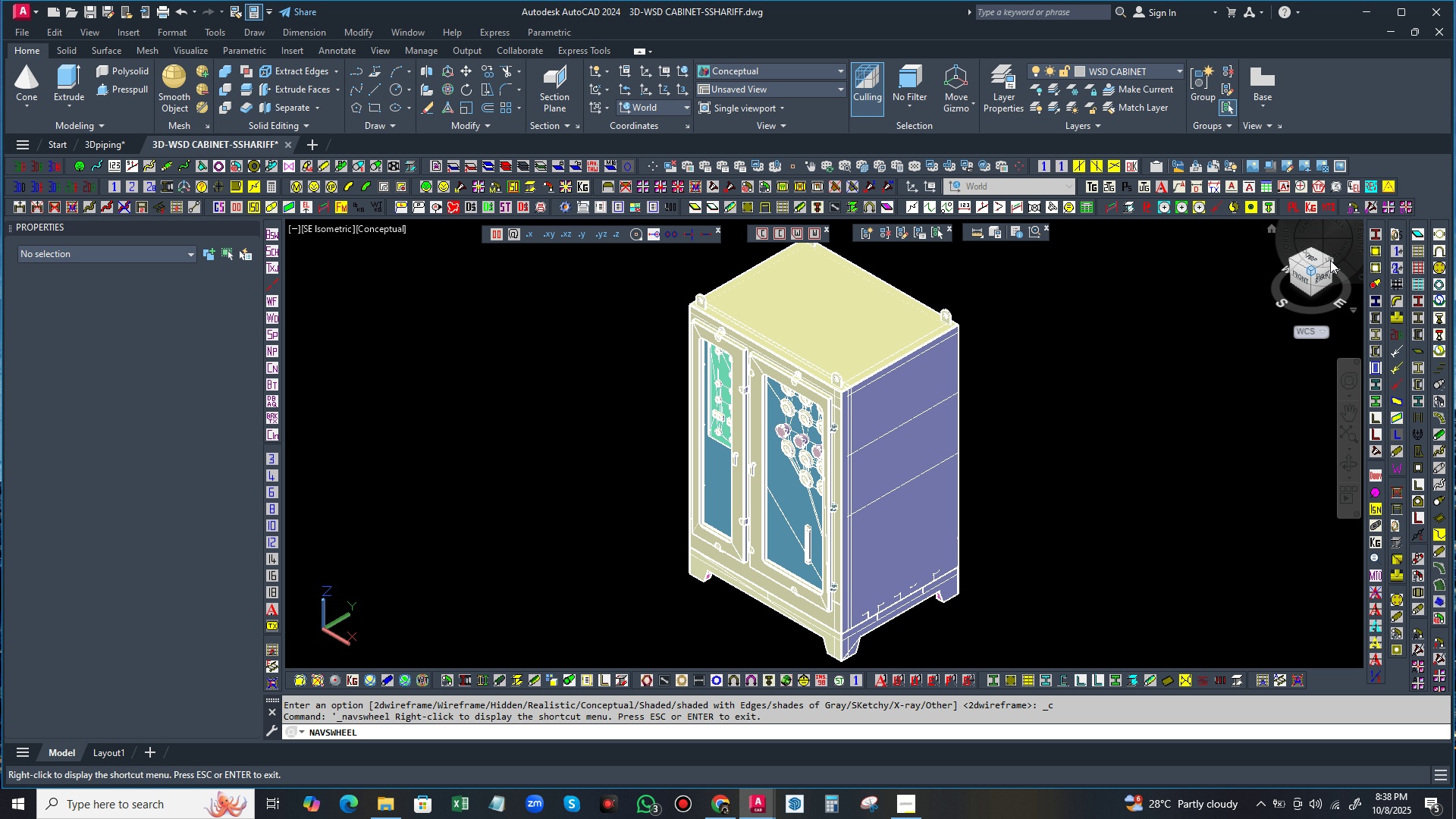 
left_click([1330, 260])
 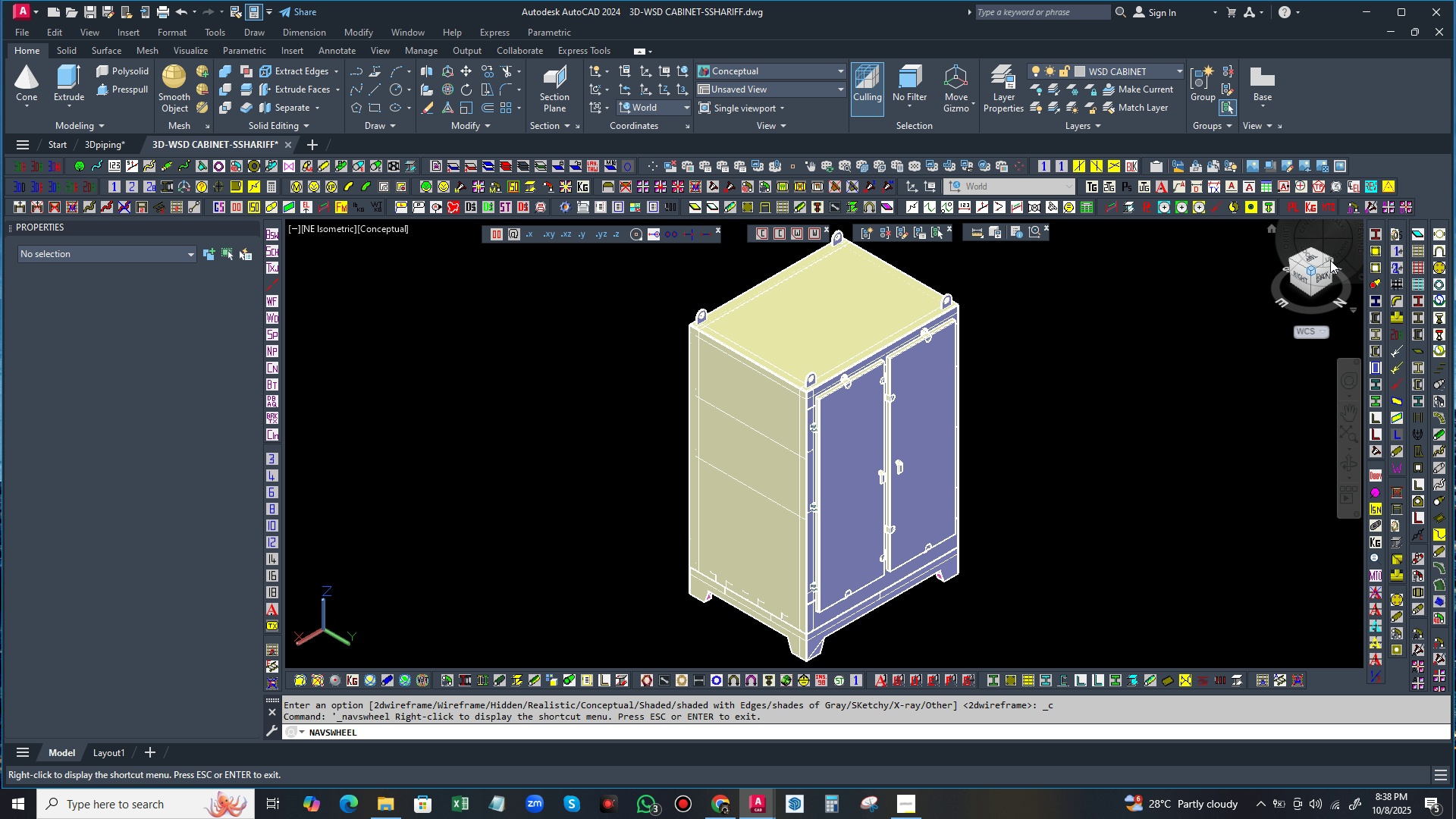 
left_click([1330, 260])
 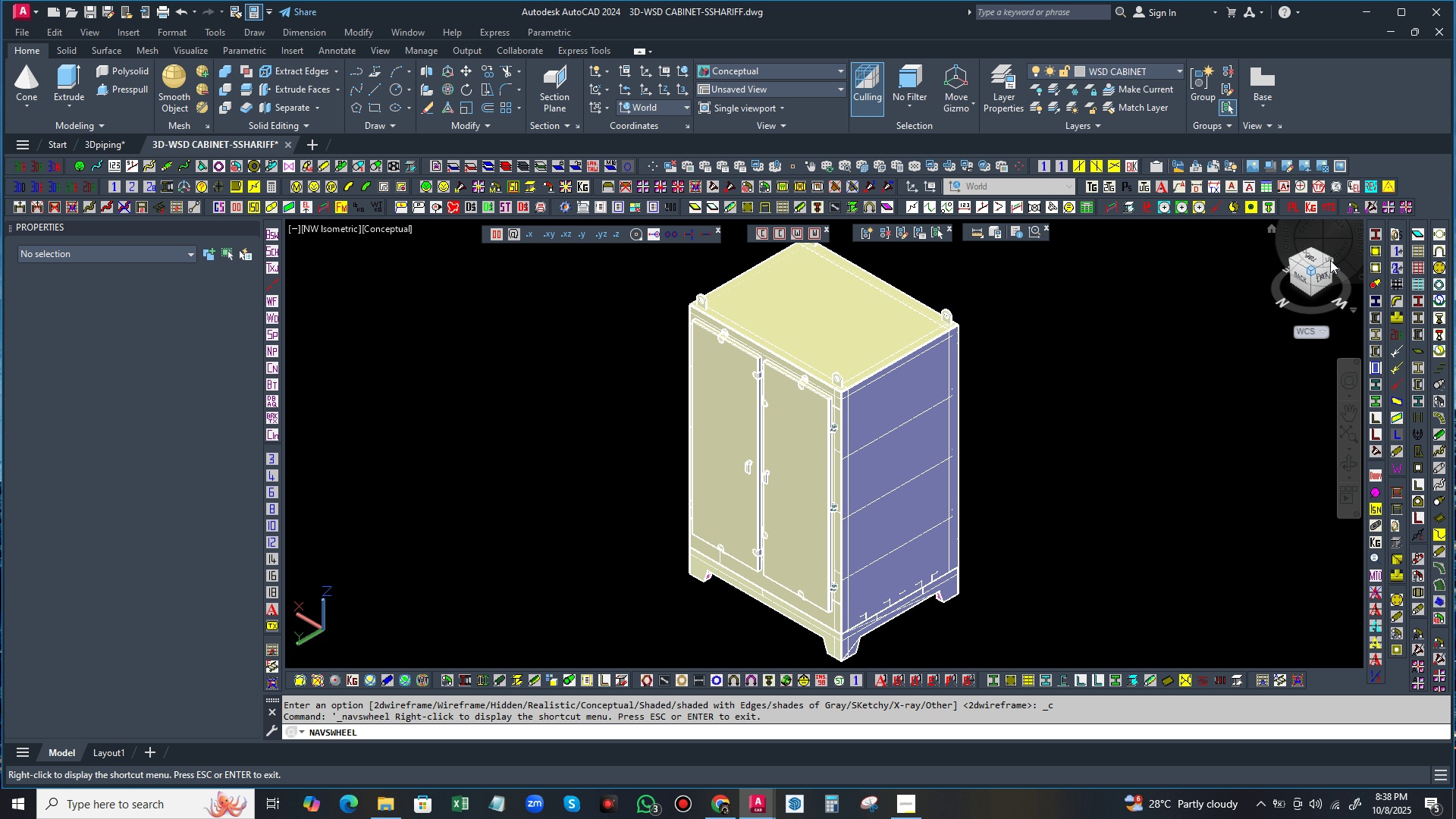 
left_click([1330, 260])
 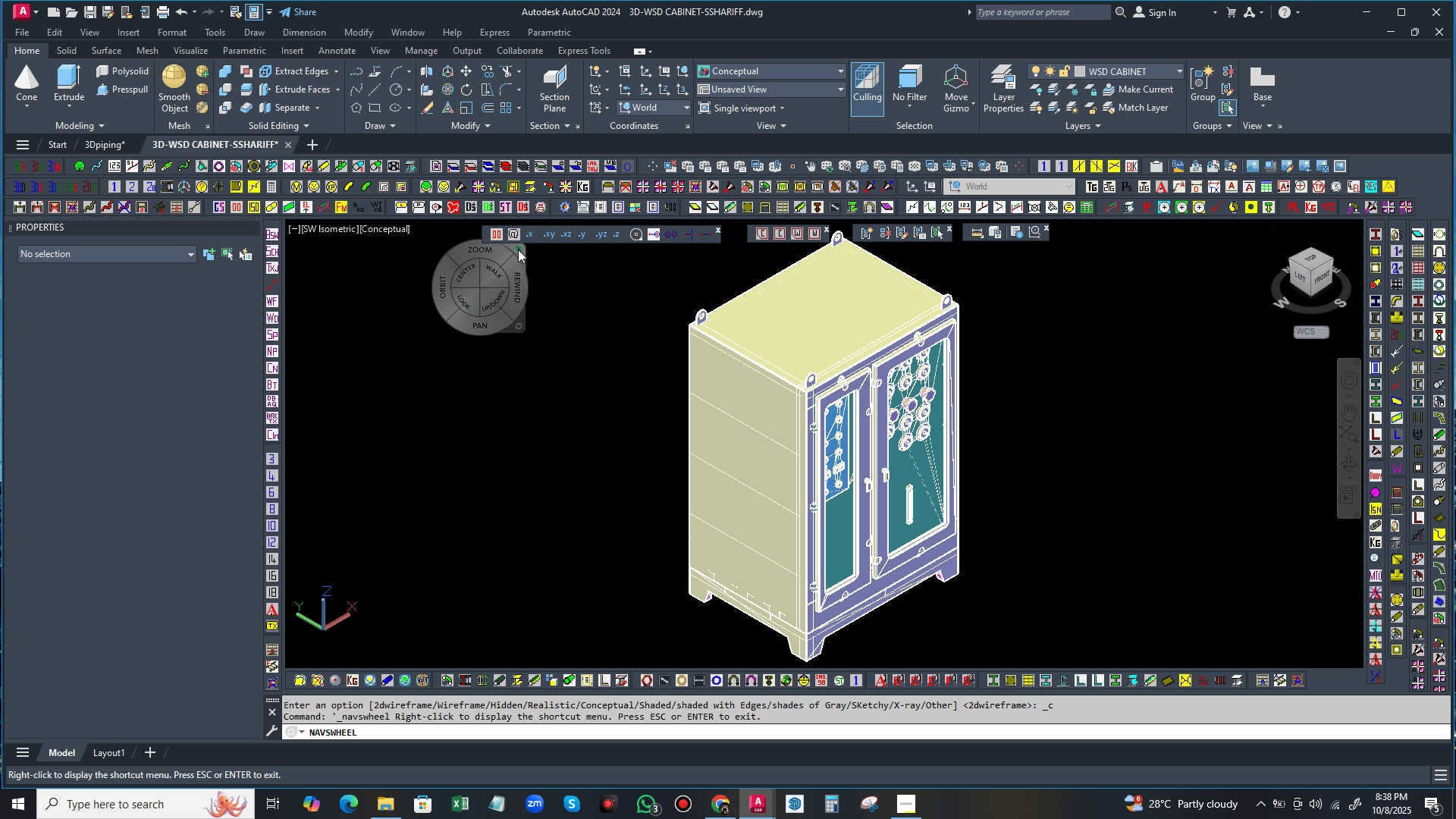 
left_click([518, 249])
 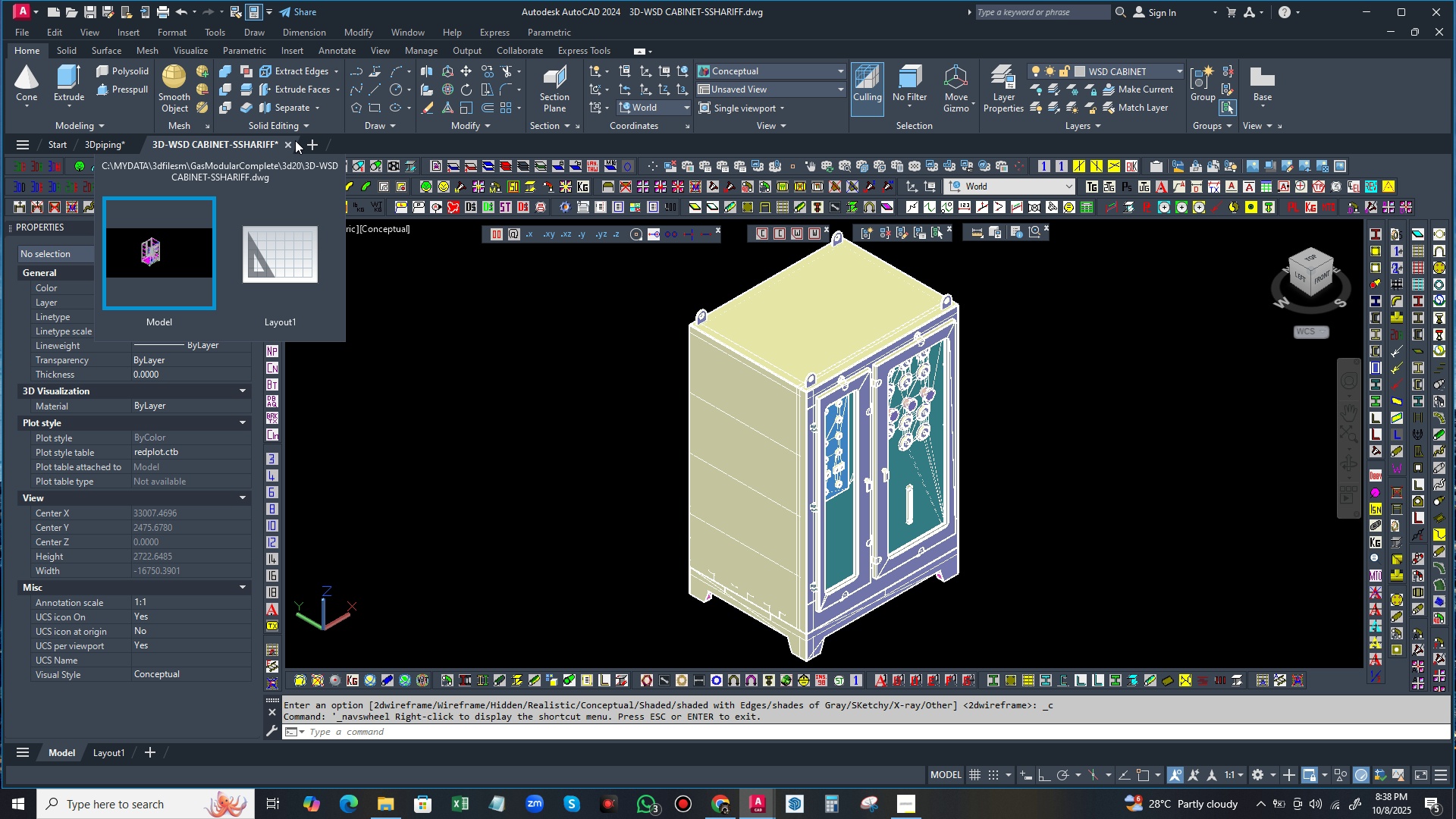 
left_click([290, 145])
 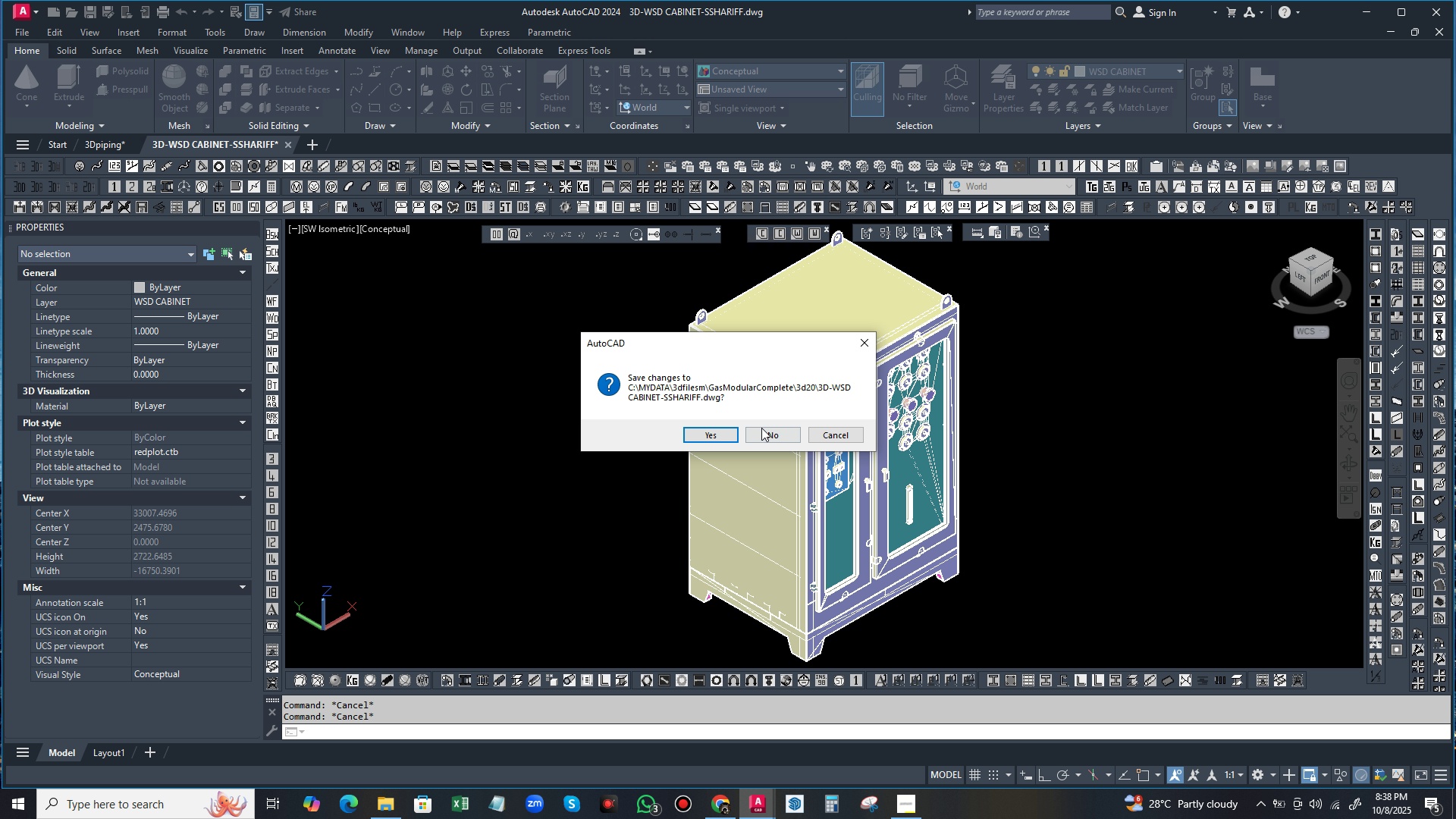 
left_click([772, 433])
 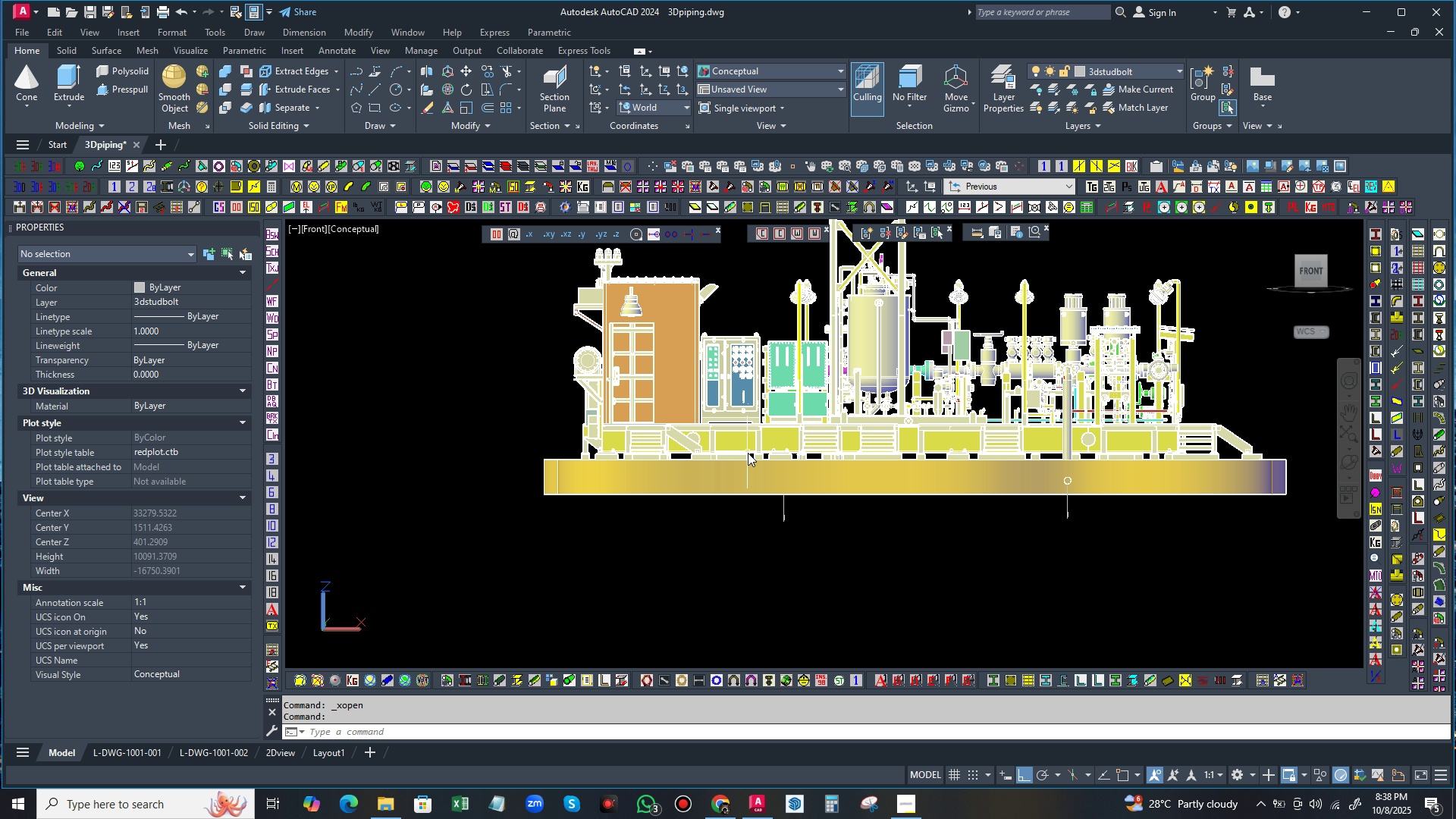 
wait(11.93)
 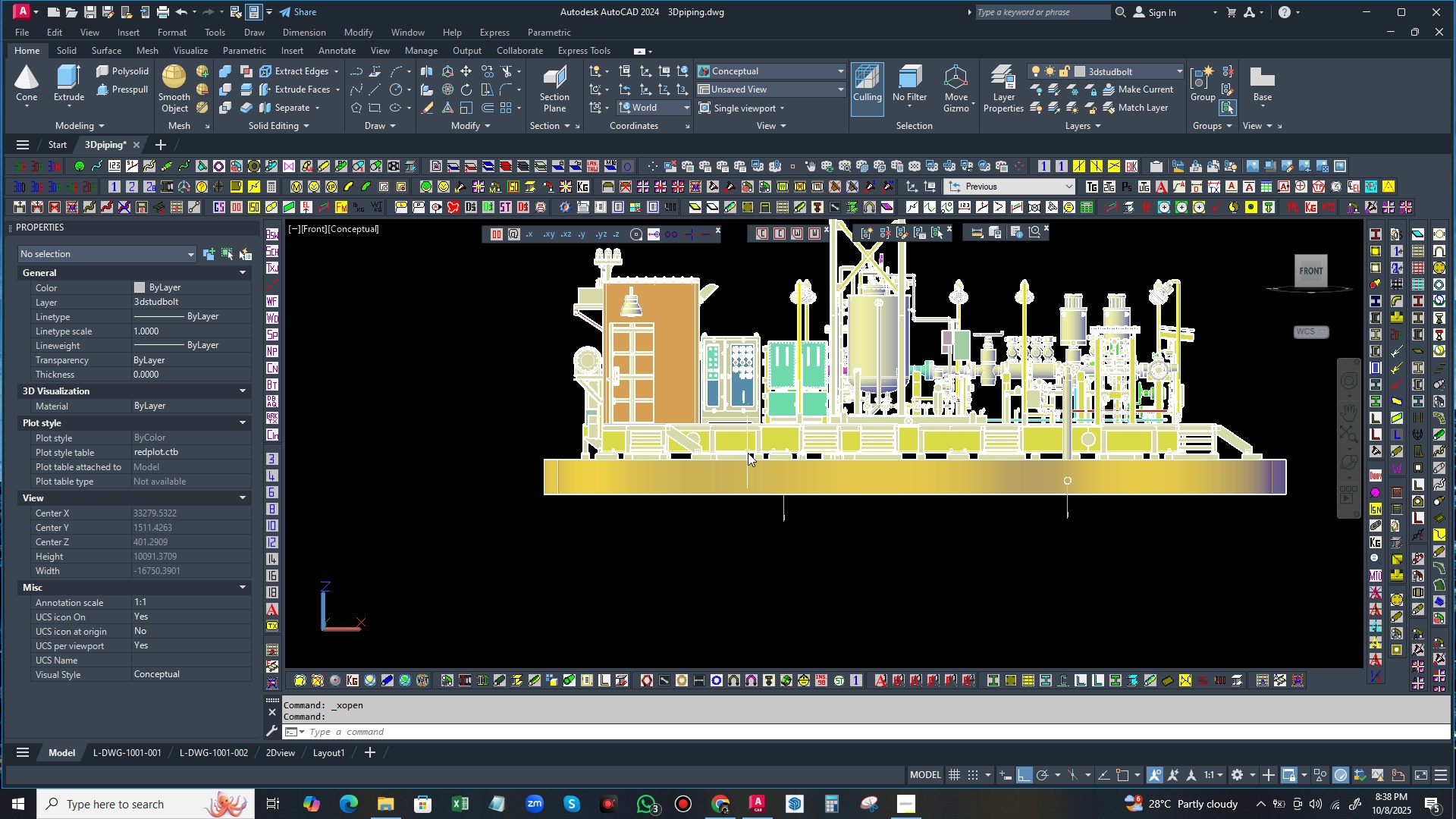 
left_click([1312, 248])
 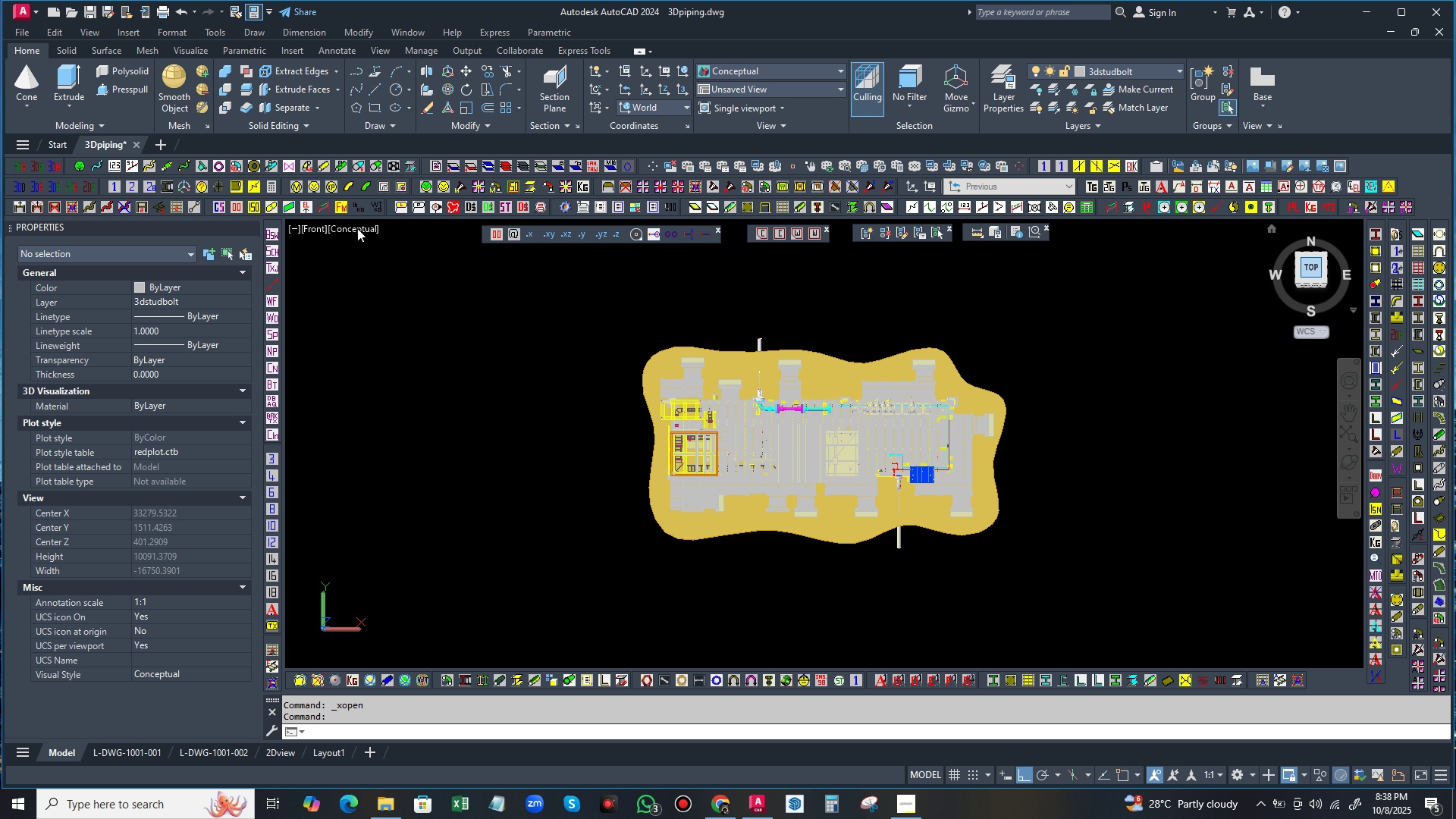 
left_click([357, 228])
 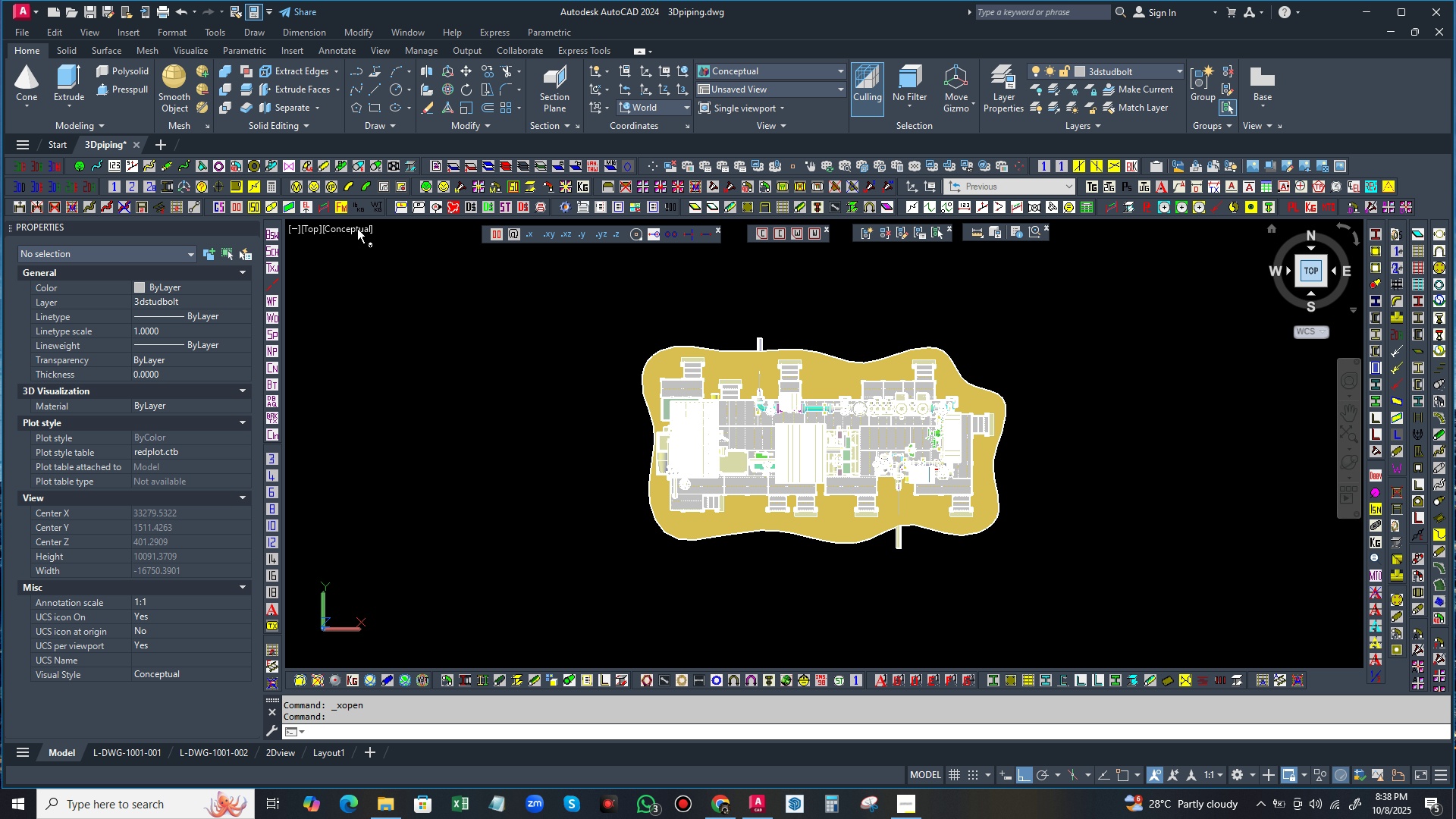 
left_click([357, 228])
 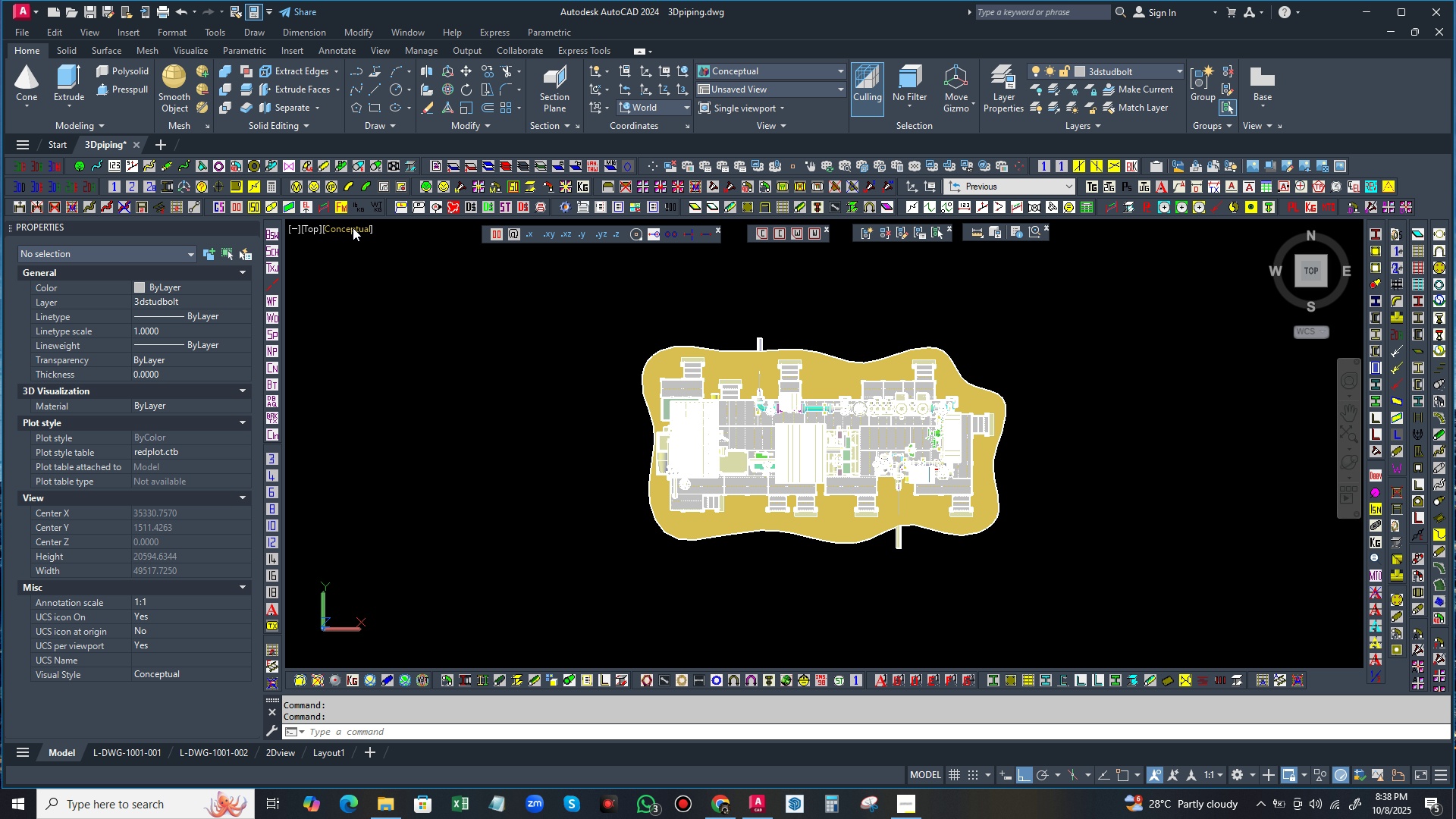 
left_click([353, 228])
 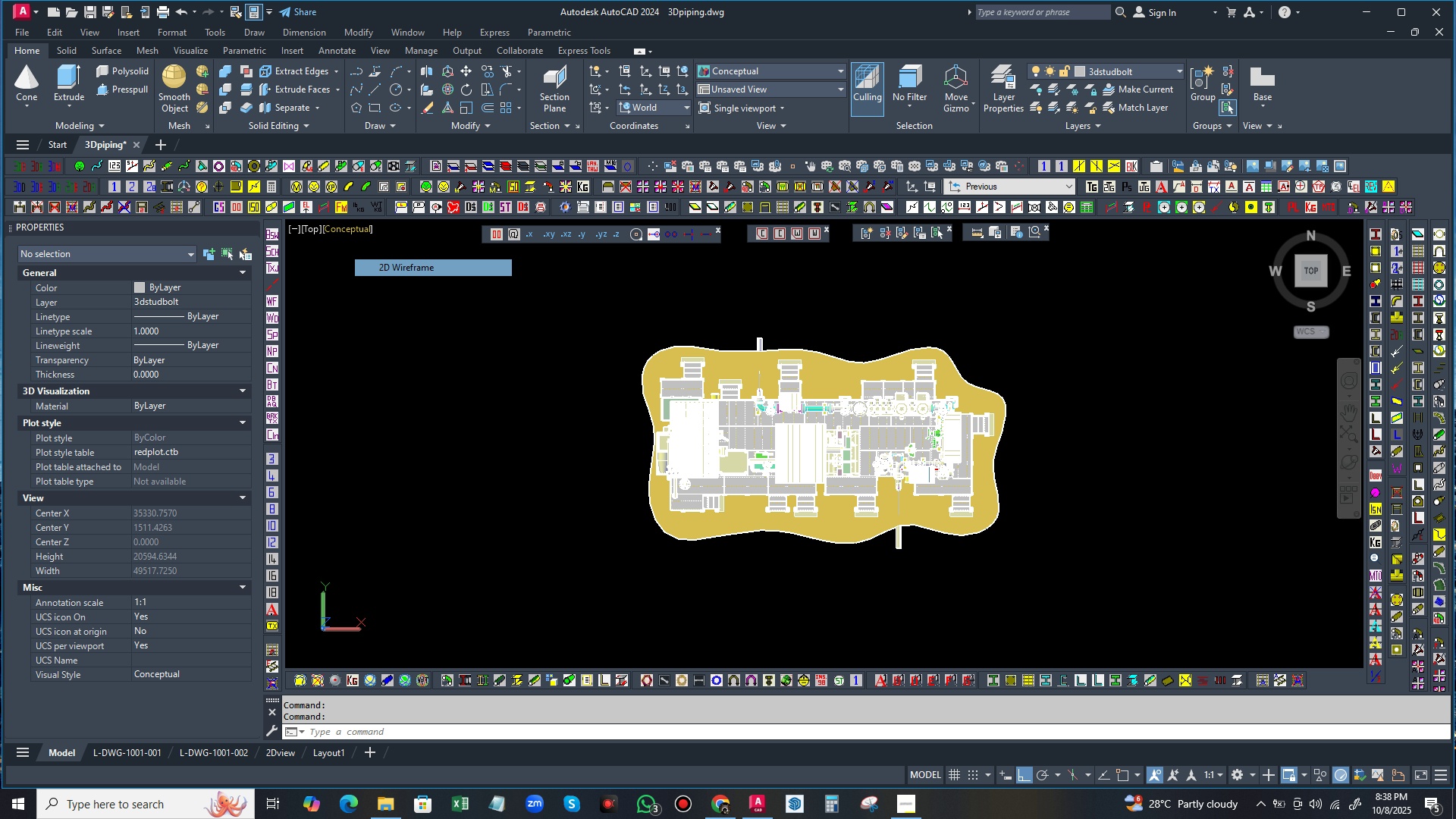 
left_click([385, 262])
 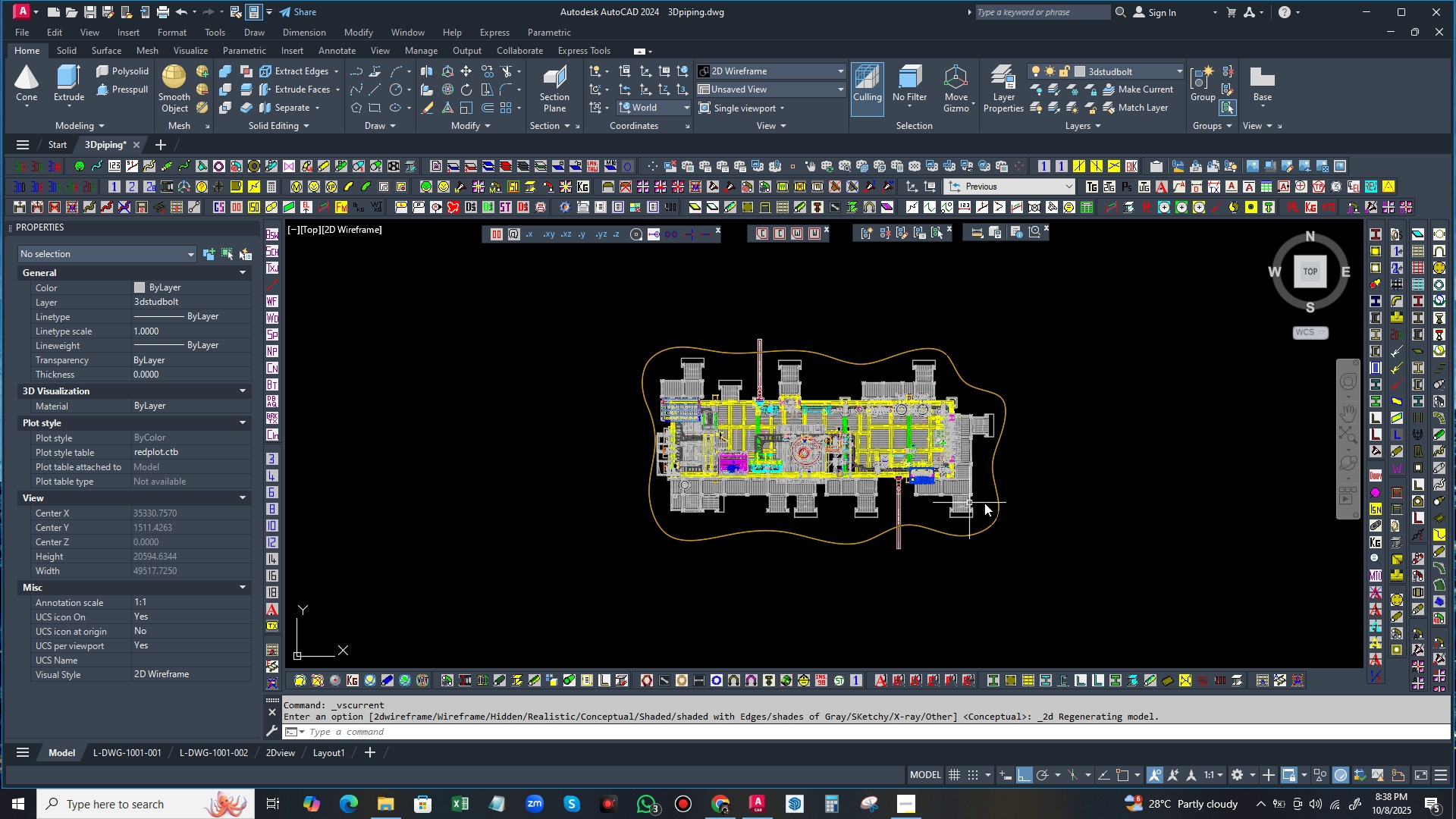 
scroll: coordinate [591, 640], scroll_direction: up, amount: 5.0
 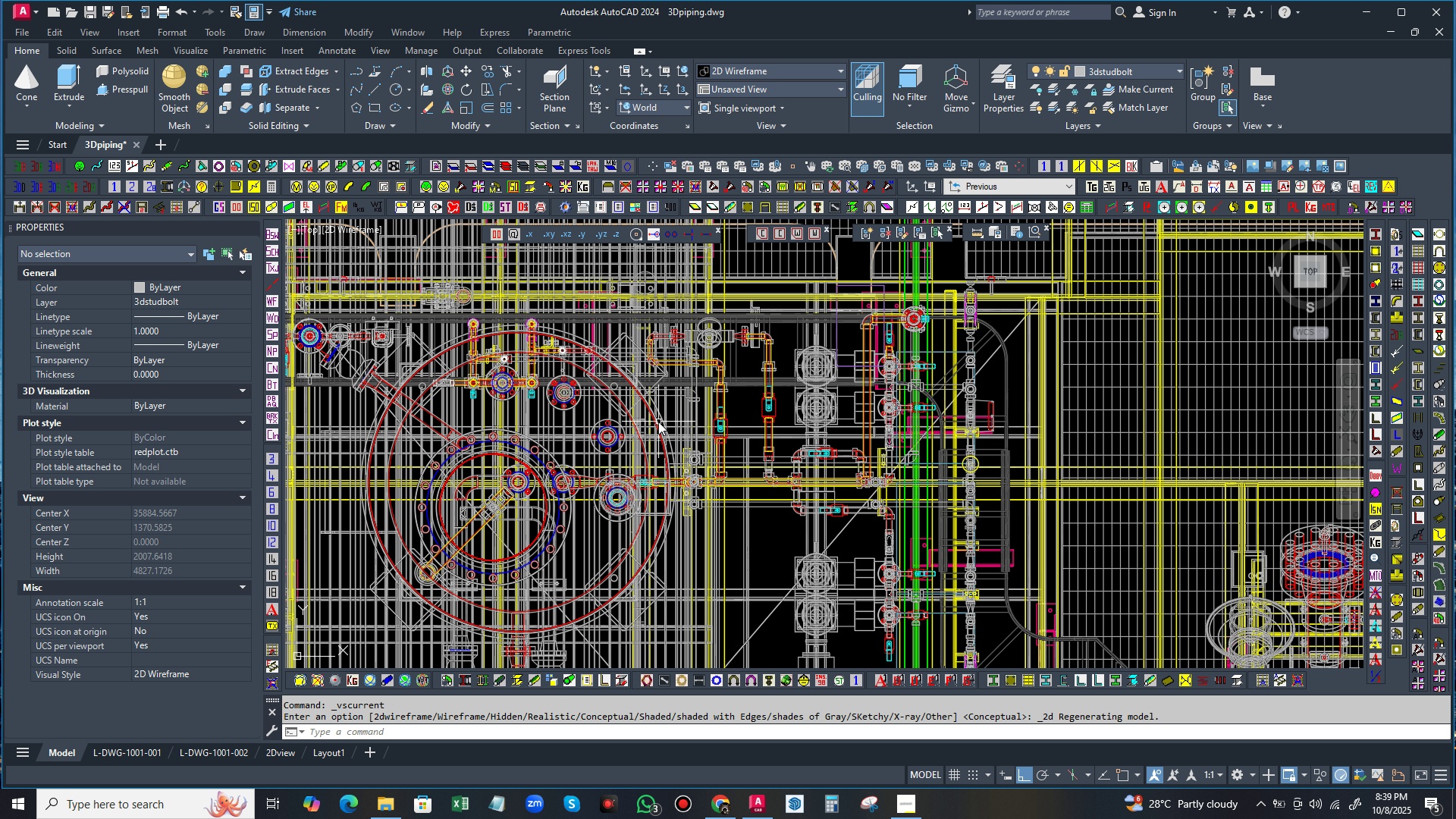 
left_click([660, 421])
 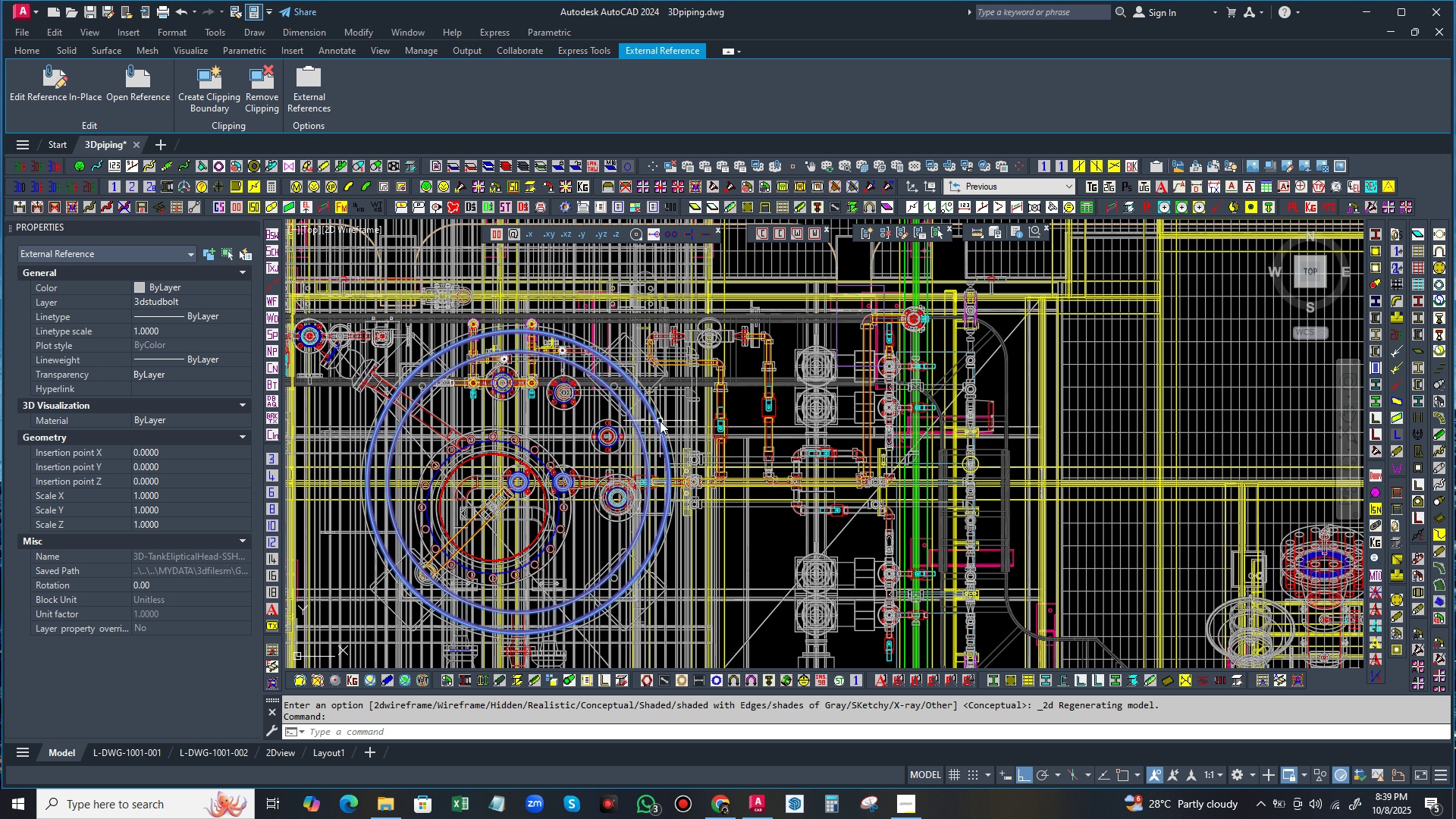 
wait(7.81)
 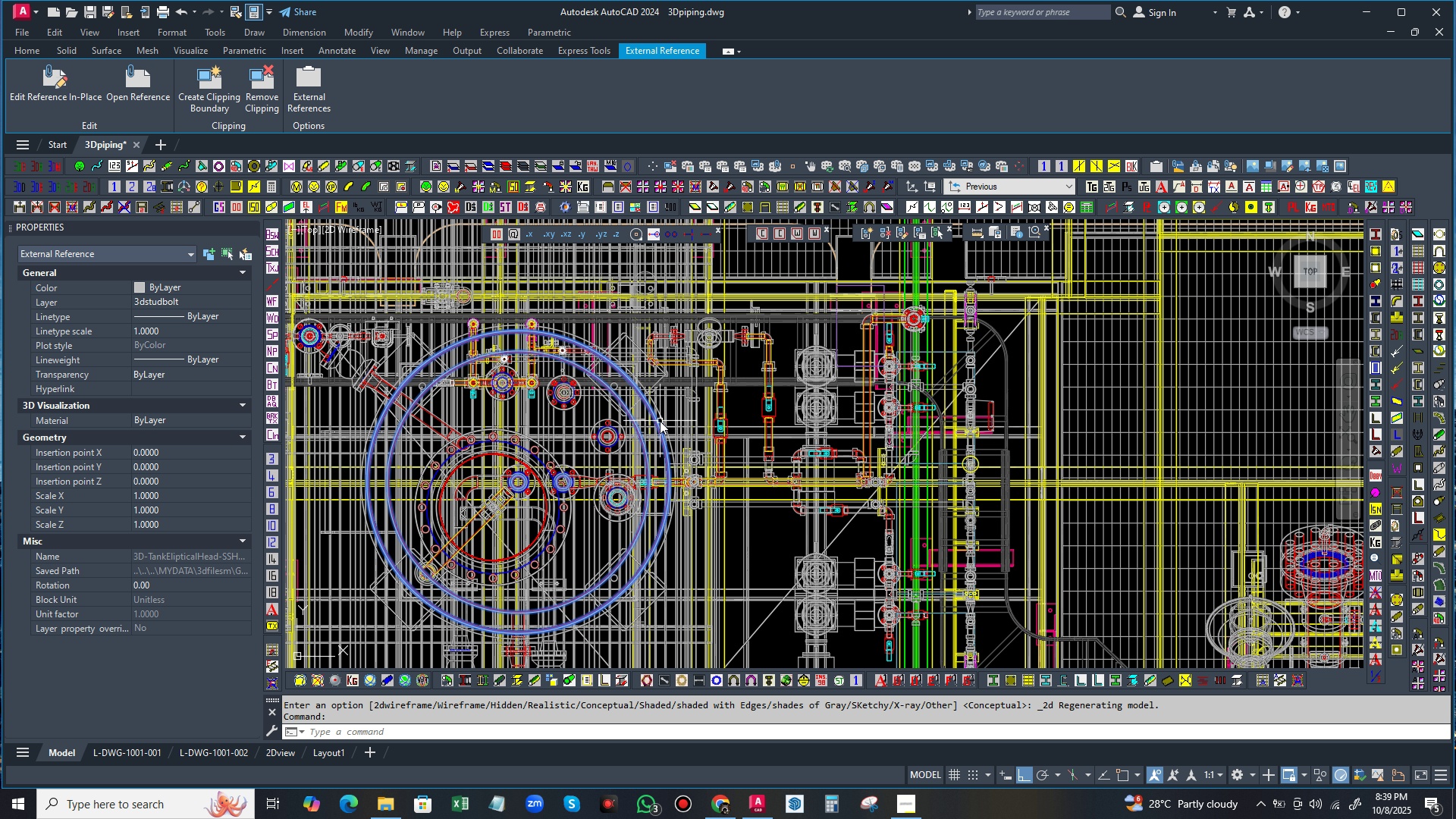 
right_click([660, 421])
 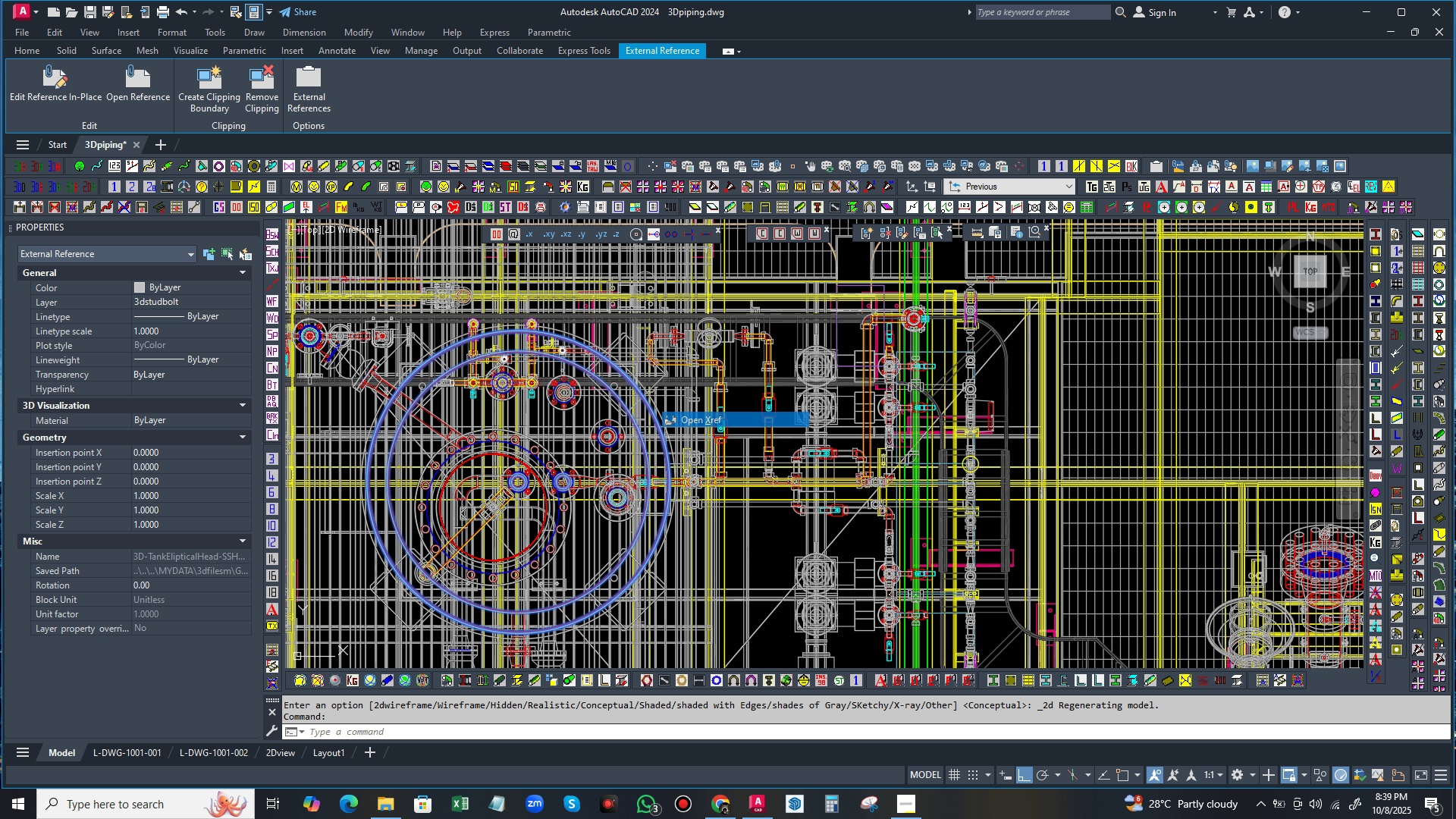 
left_click([705, 417])
 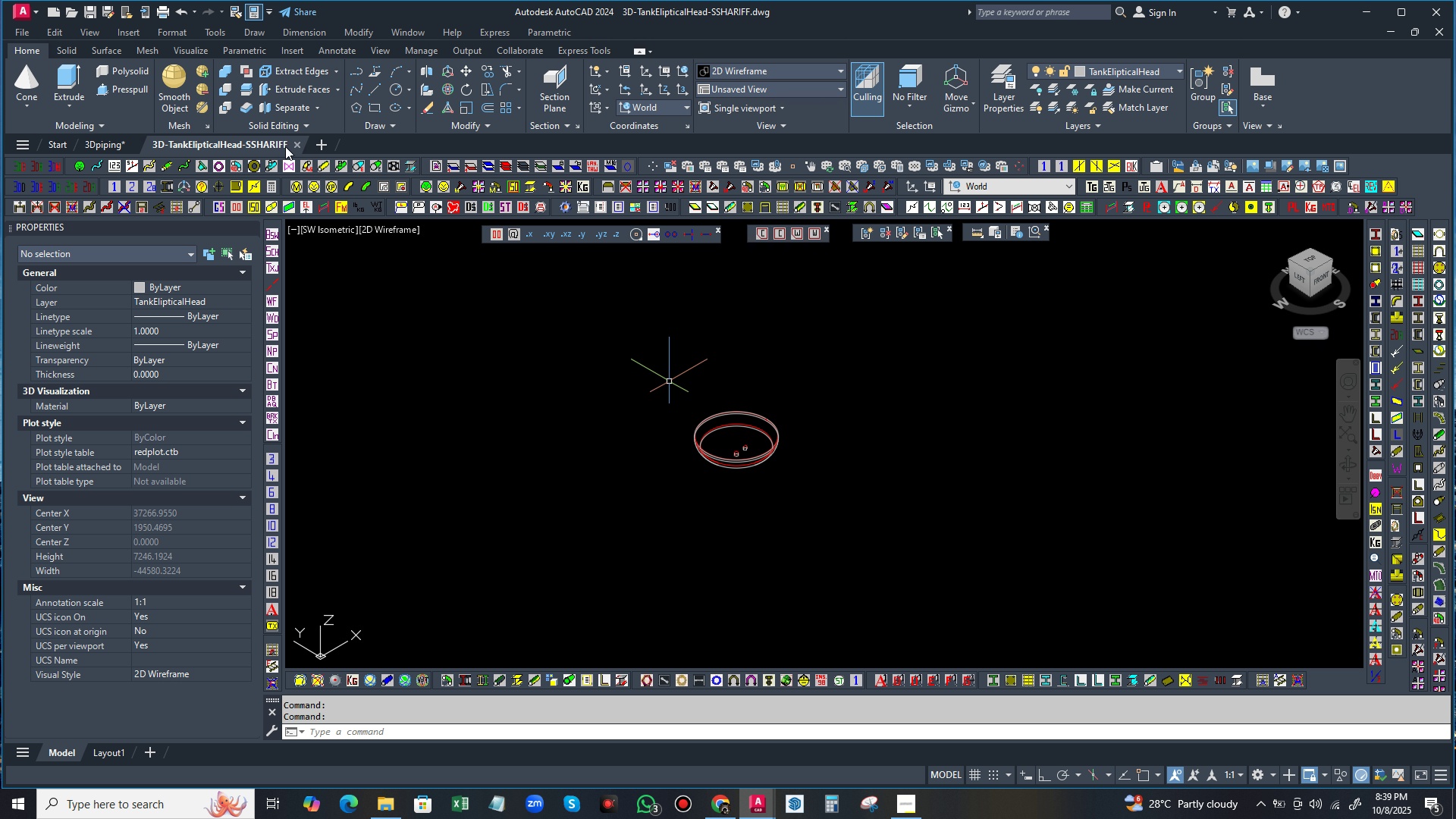 
left_click([297, 146])
 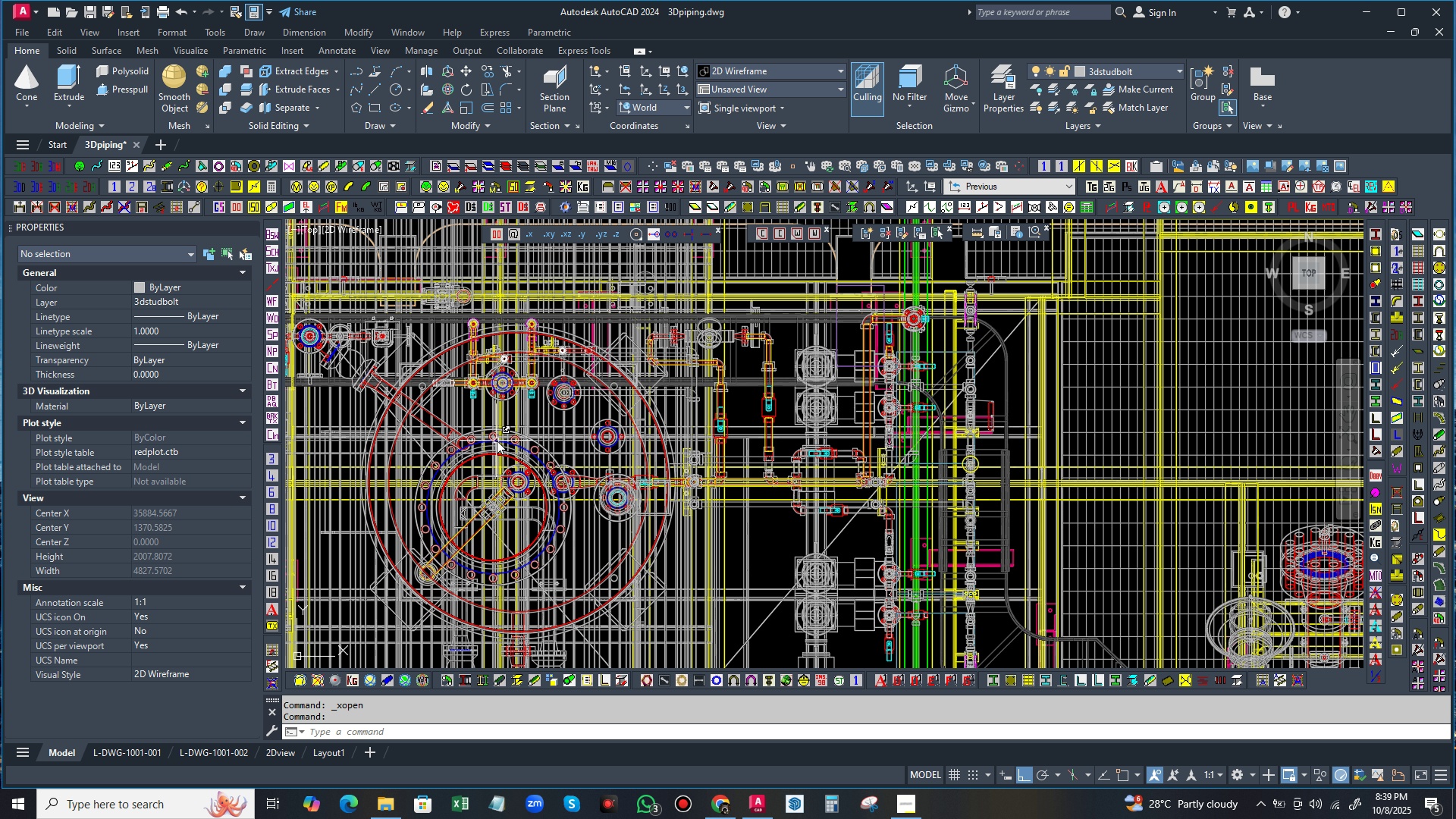 
scroll: coordinate [554, 533], scroll_direction: up, amount: 1.0
 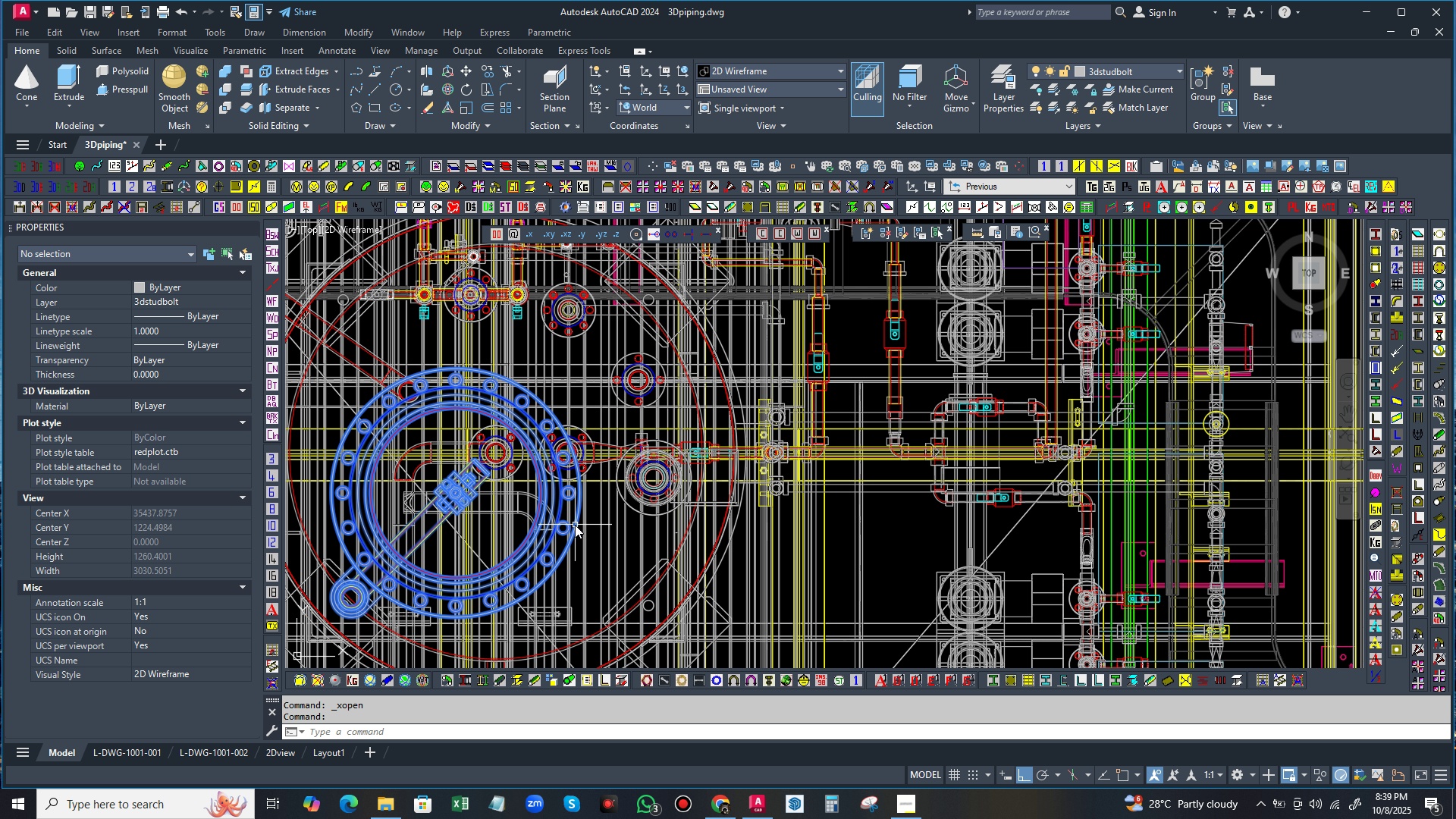 
left_click([575, 525])
 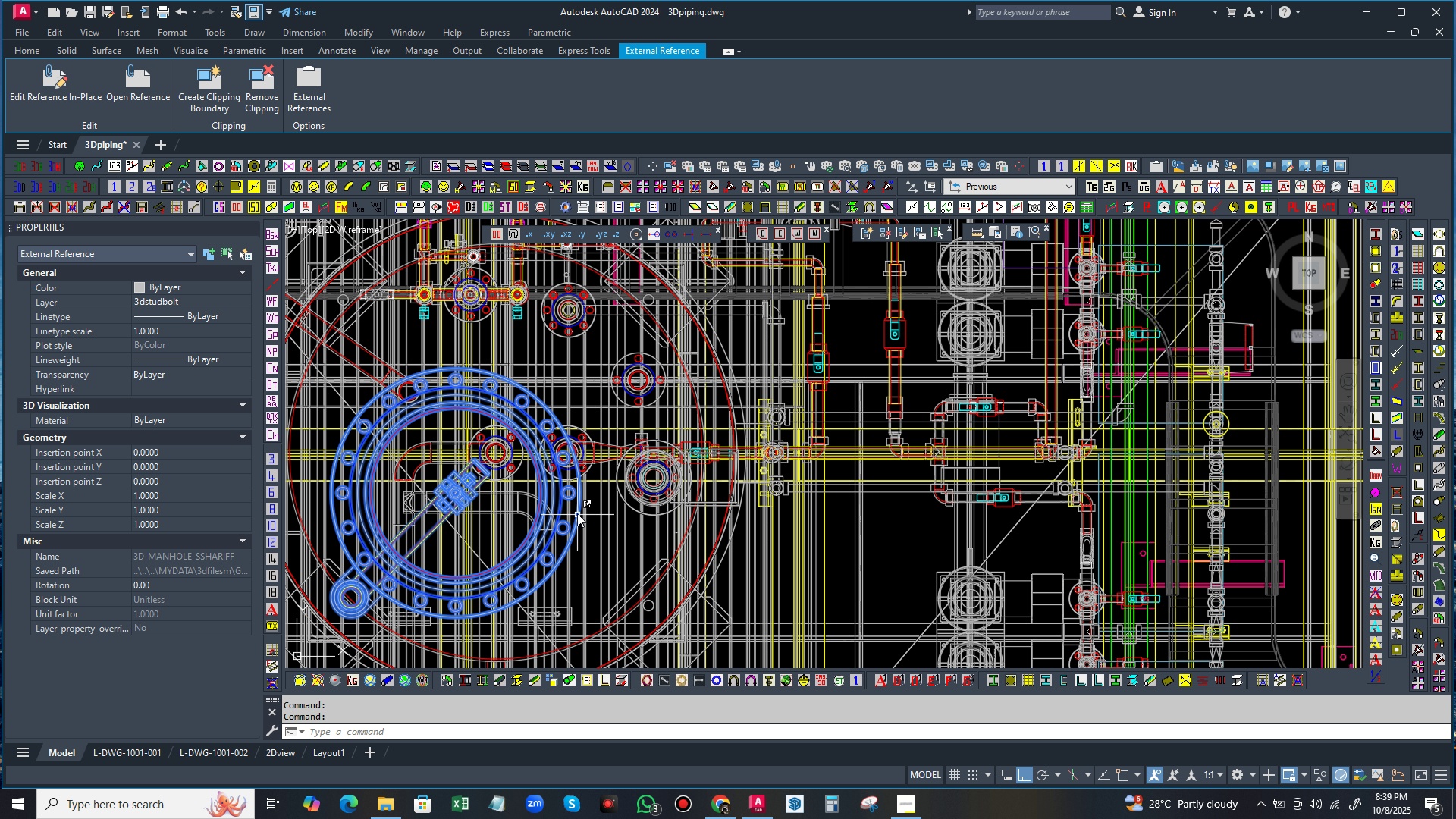 
scroll: coordinate [577, 477], scroll_direction: down, amount: 1.0
 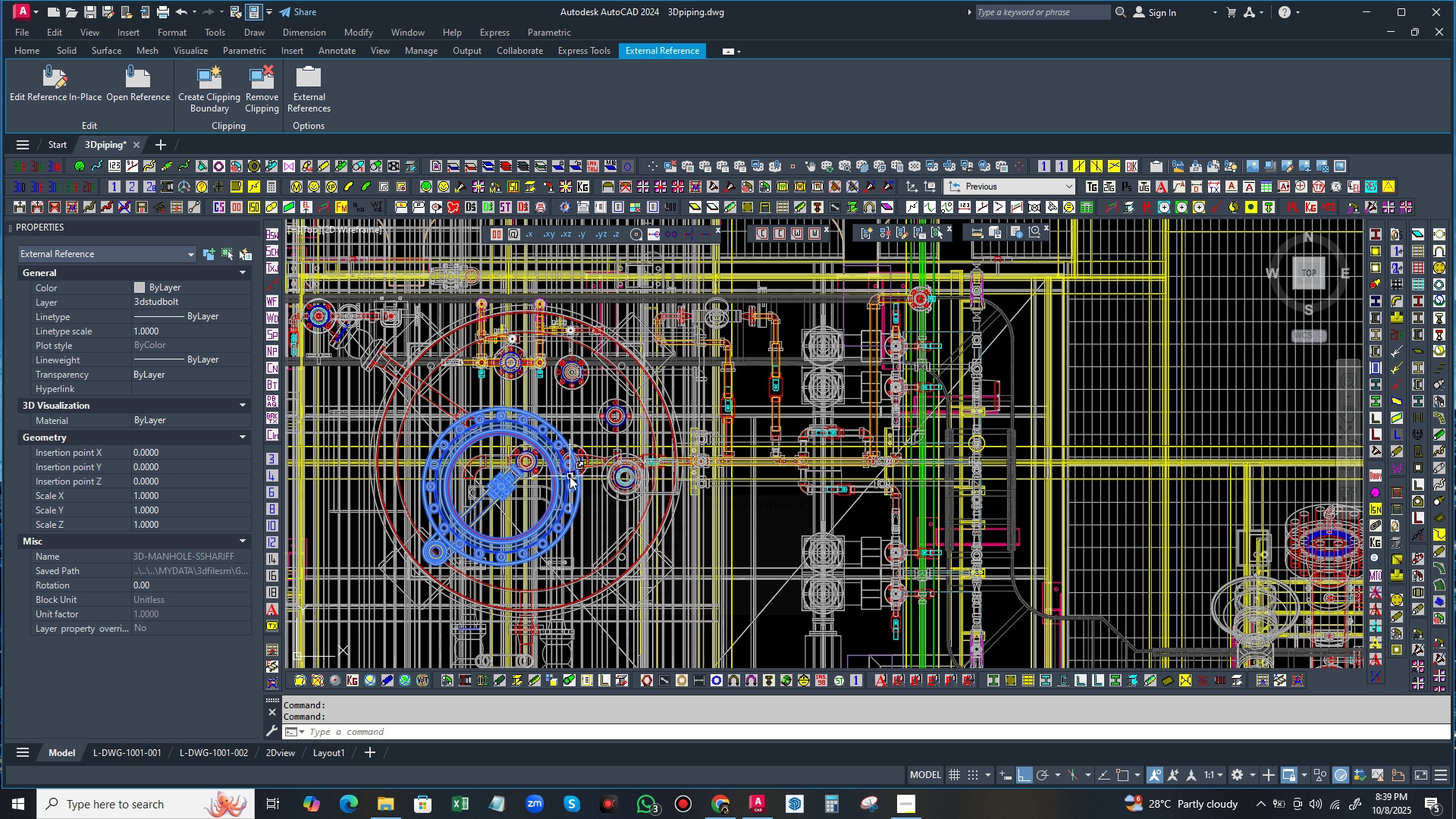 
key(Escape)
 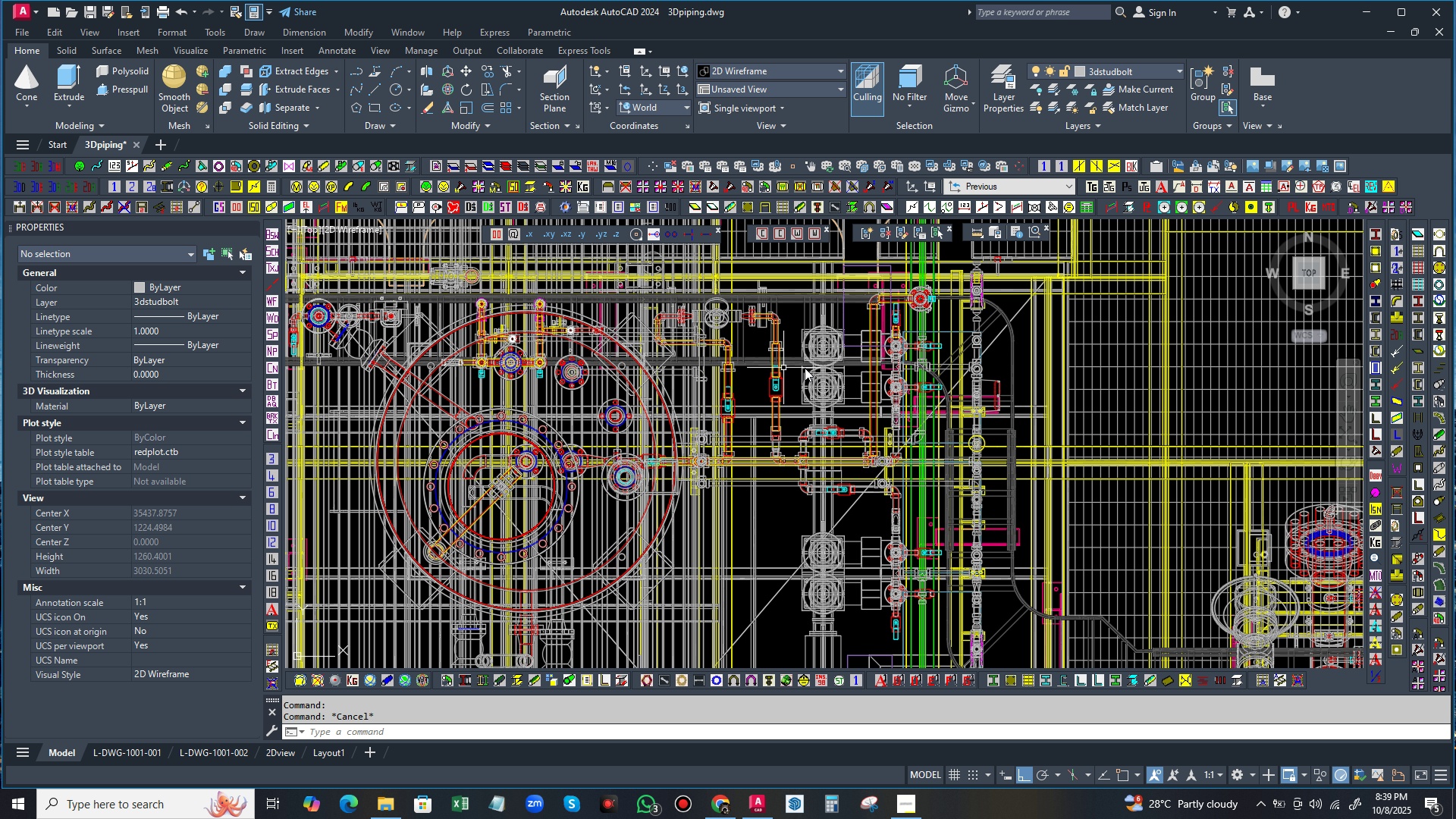 
scroll: coordinate [883, 376], scroll_direction: down, amount: 3.0
 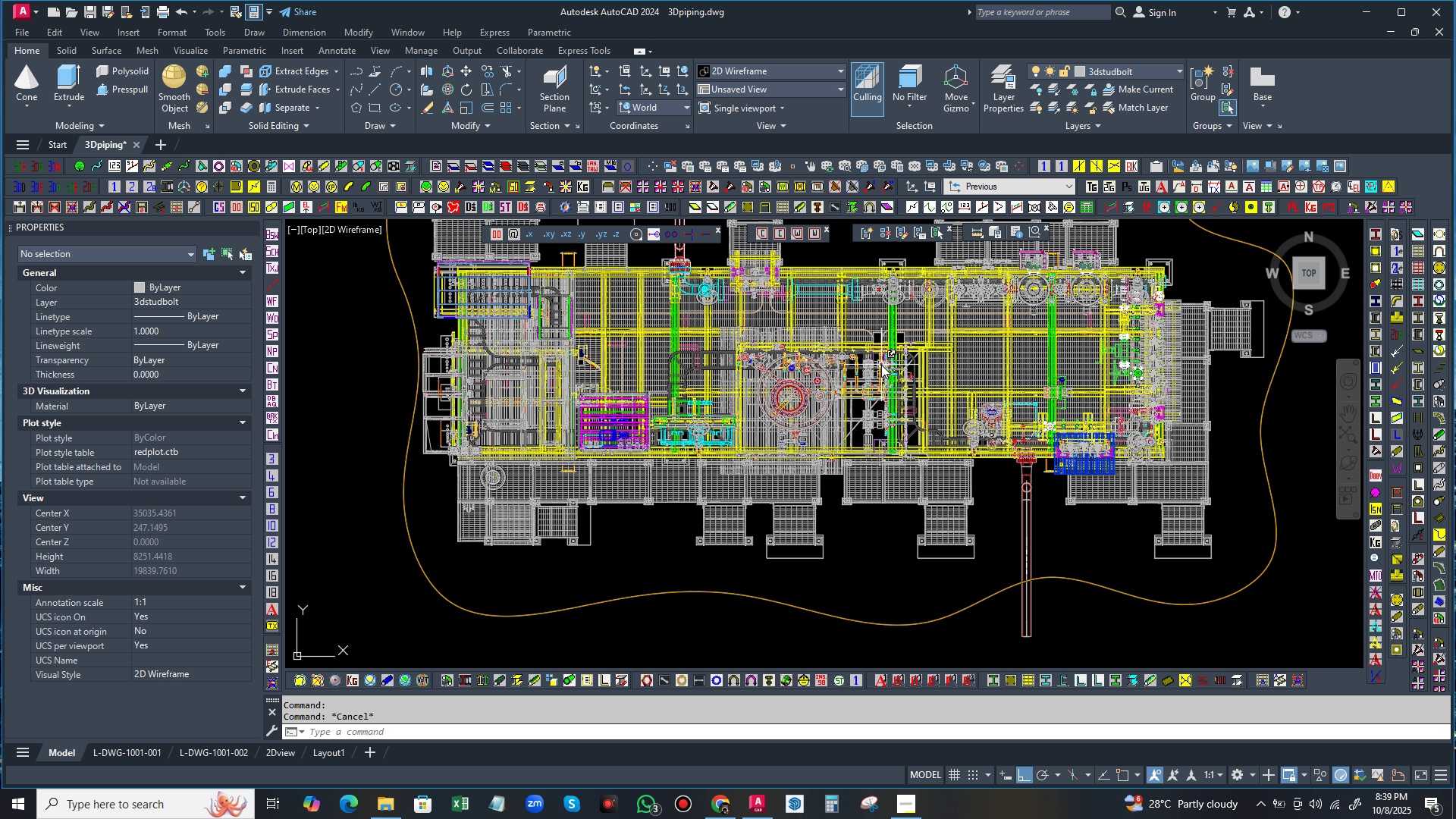 
scroll: coordinate [883, 363], scroll_direction: up, amount: 2.0
 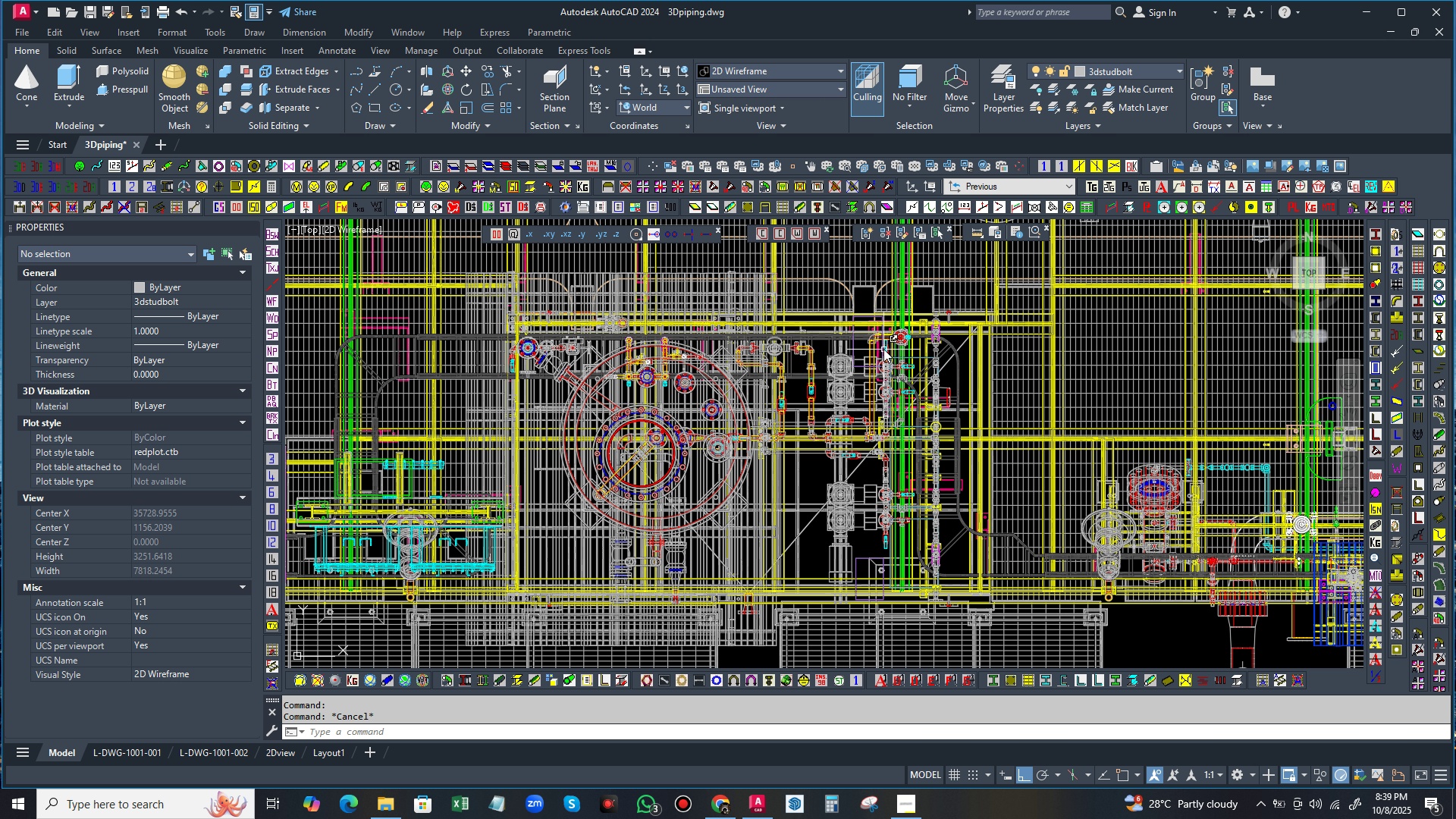 
scroll: coordinate [885, 334], scroll_direction: down, amount: 1.0